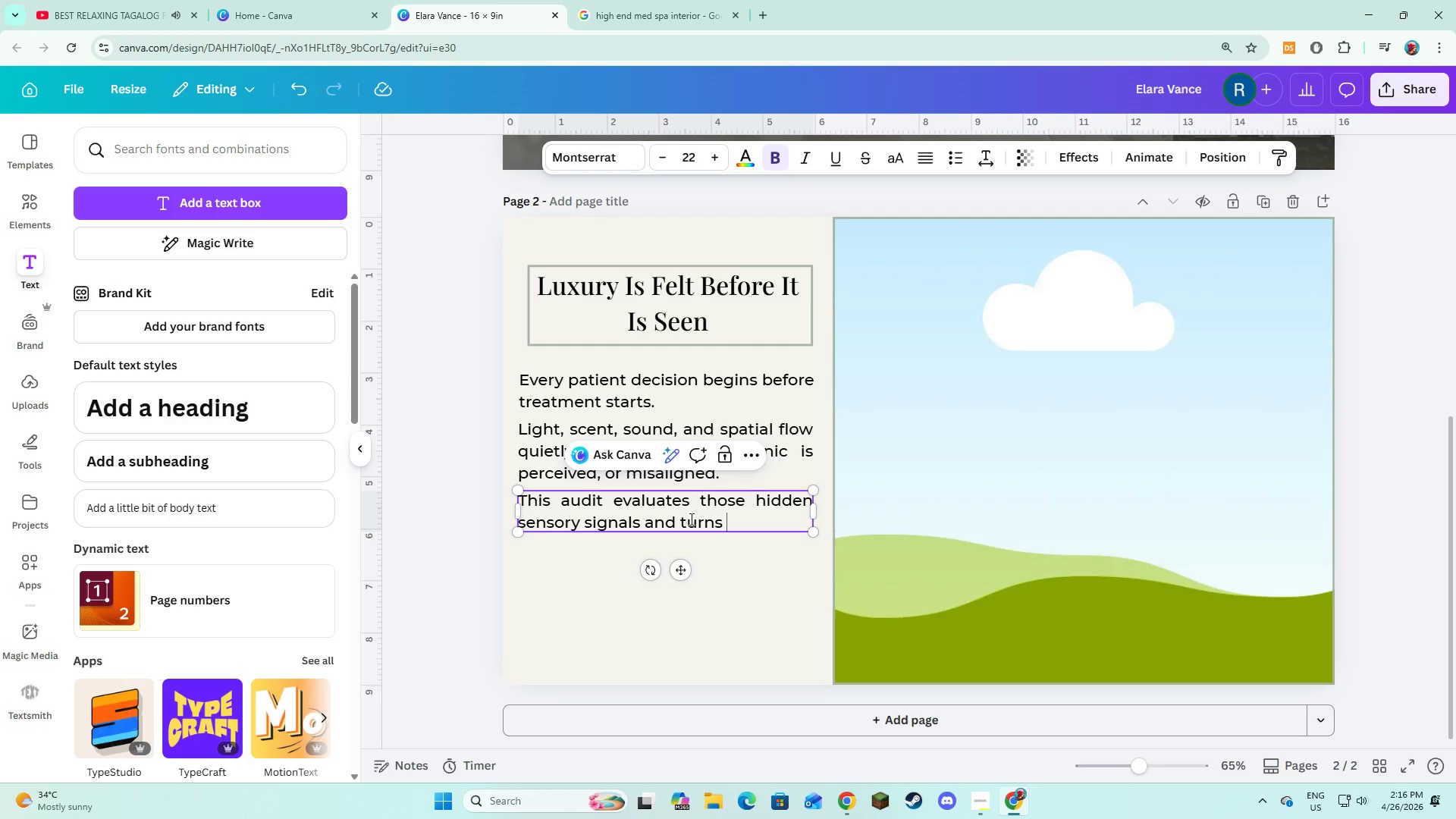 
type(them n)
key(Backspace)
type(into x)
key(Backspace)
type(clear, actional)
key(Backspace)
type(ble improvements that eleca)
key(Backspace)
key(Backspace)
type(vate both experience and revenue.)
 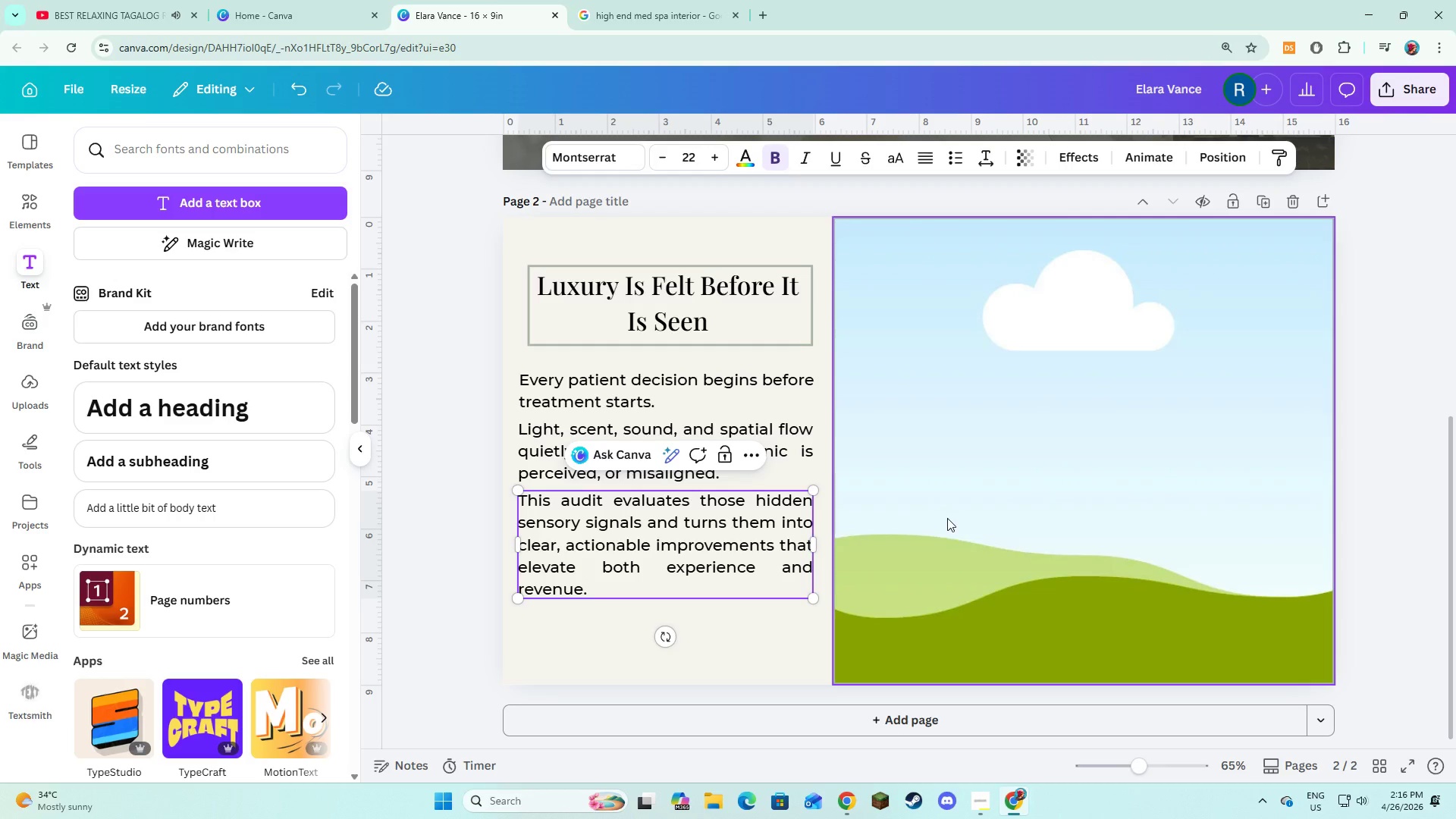 
left_click([1008, 518])
 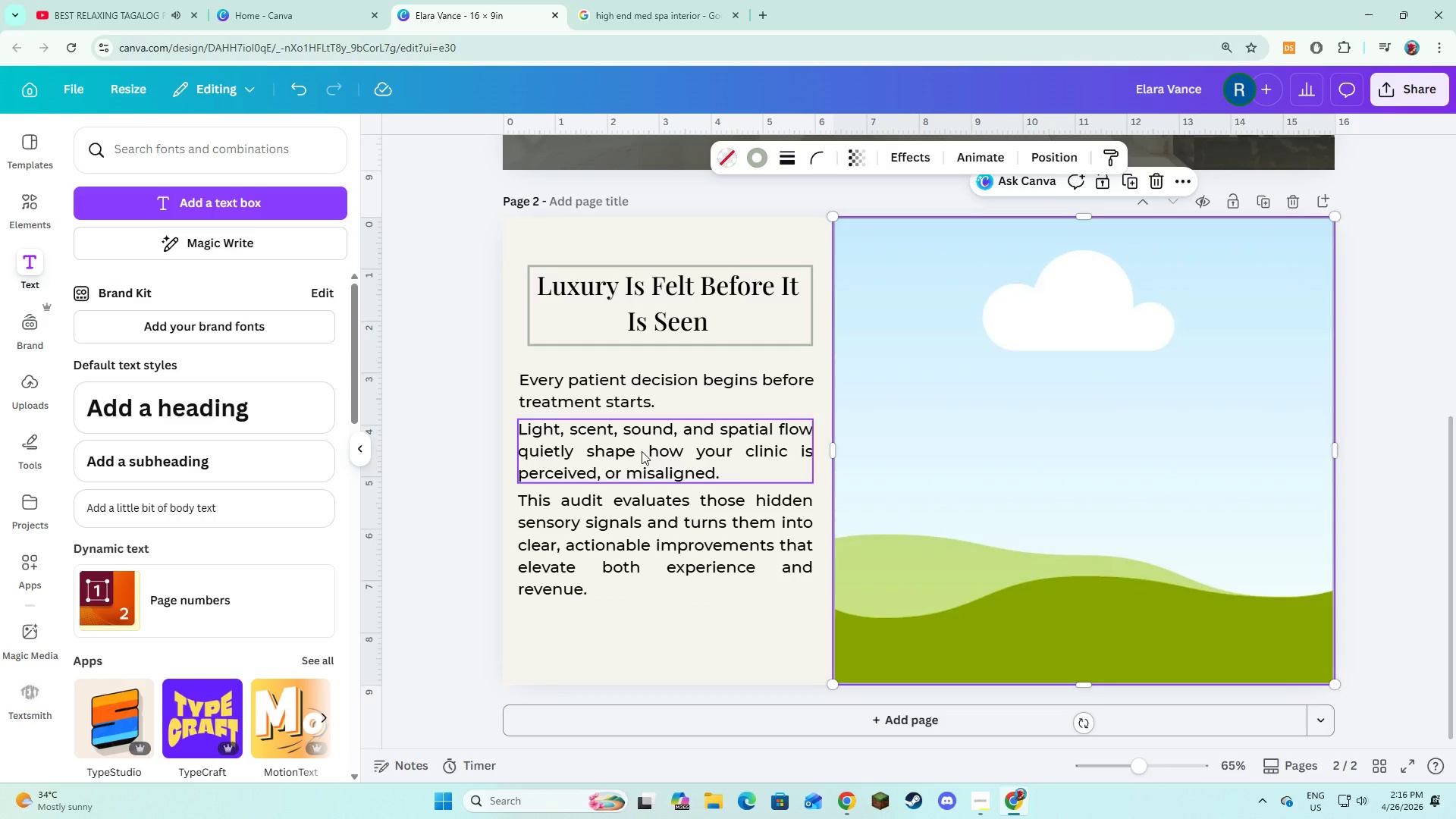 
left_click([642, 451])
 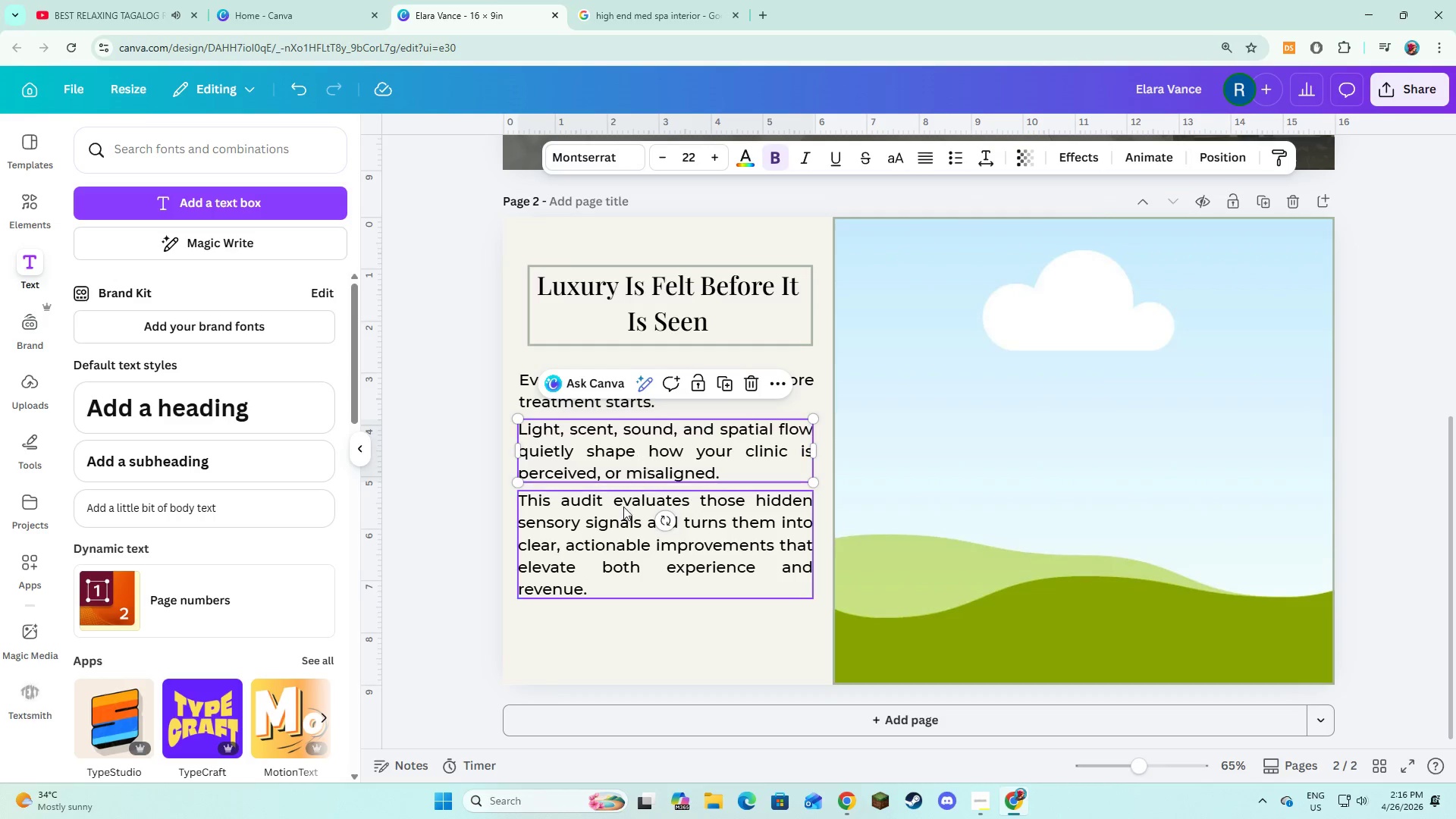 
hold_key(key=ShiftLeft, duration=0.45)
double_click([623, 508])
 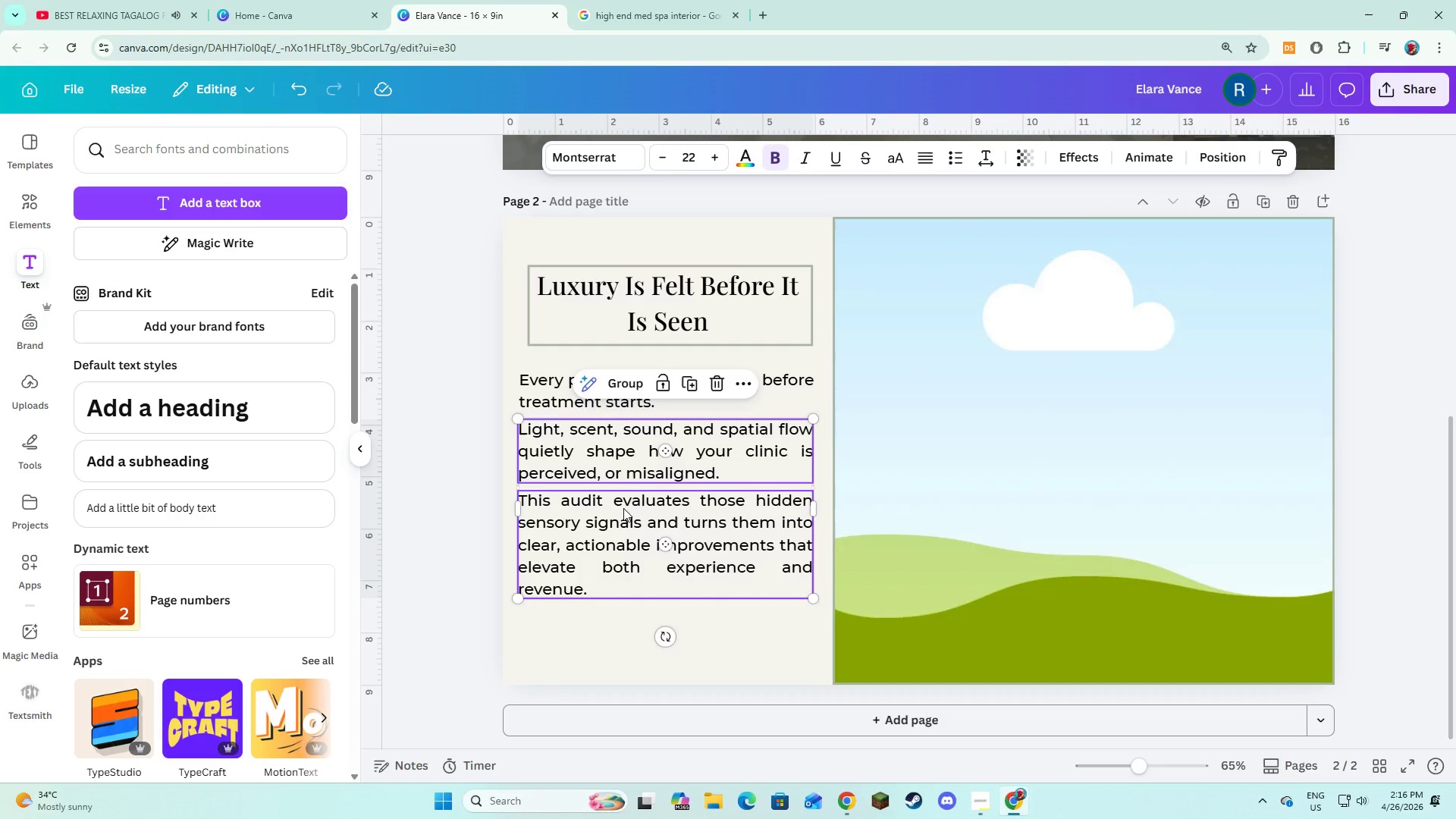 
left_click_drag(start_coordinate=[623, 508], to_coordinate=[623, 515])
 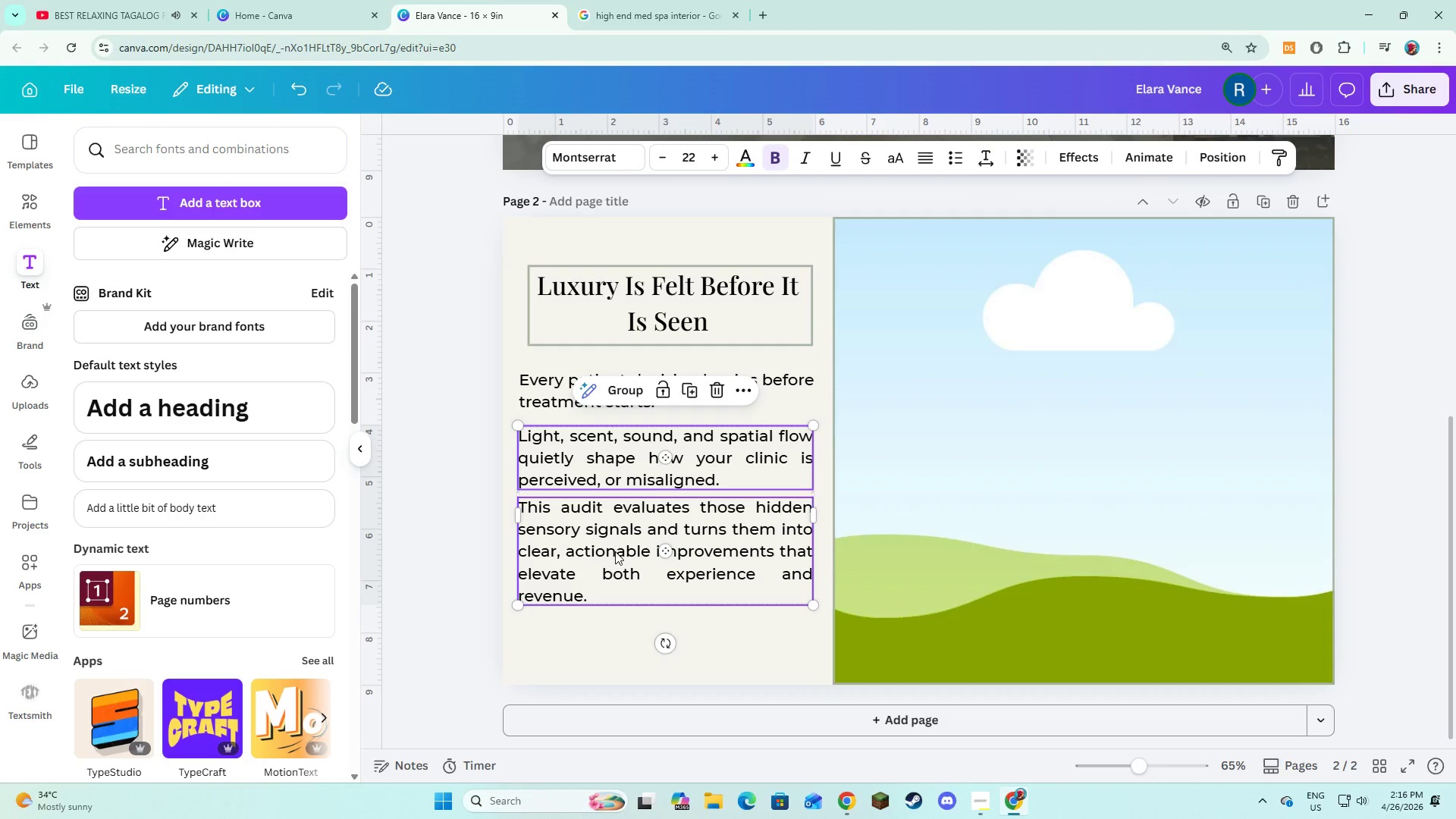 
left_click([615, 551])
 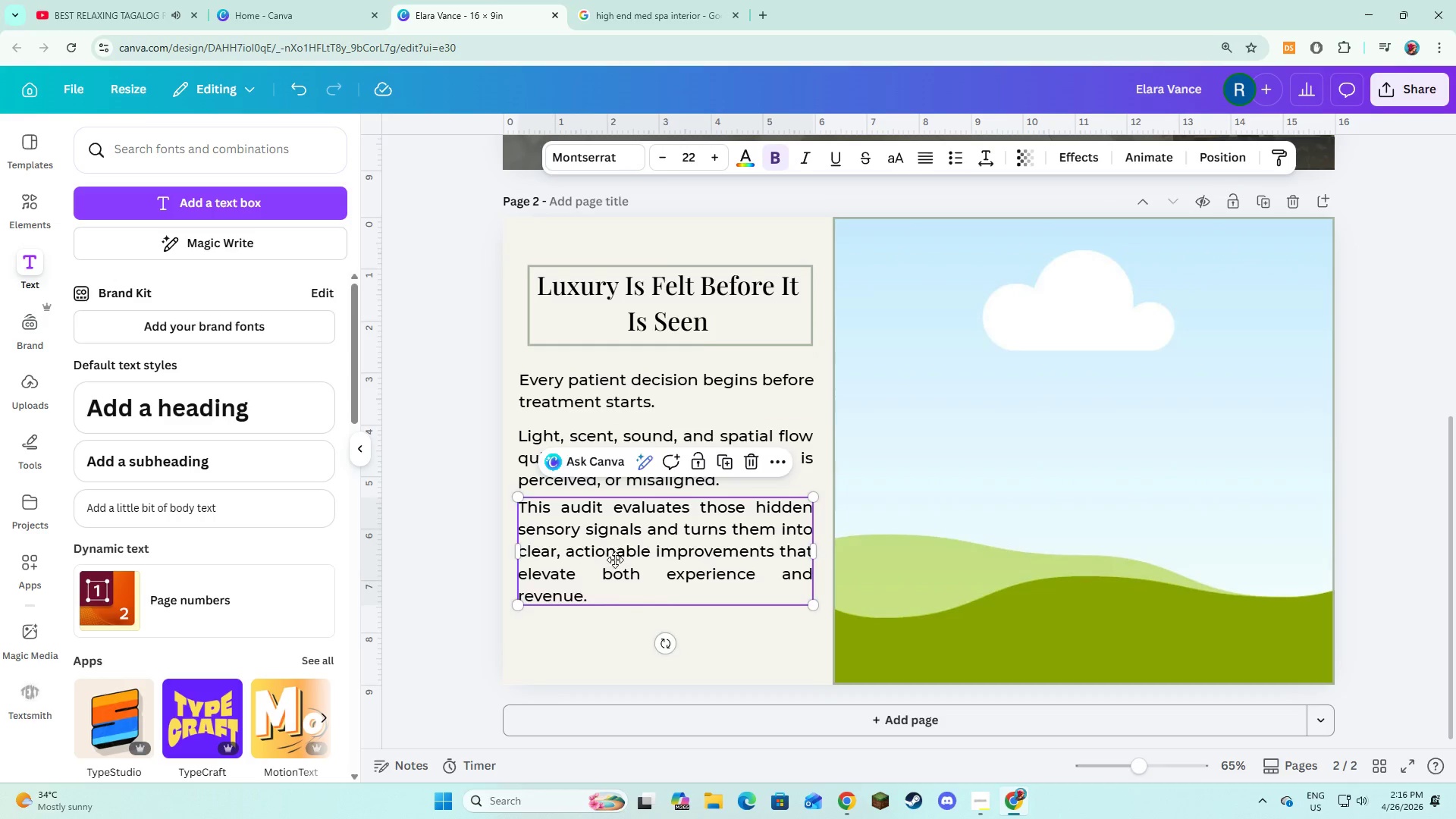 
left_click_drag(start_coordinate=[615, 552], to_coordinate=[613, 570])
 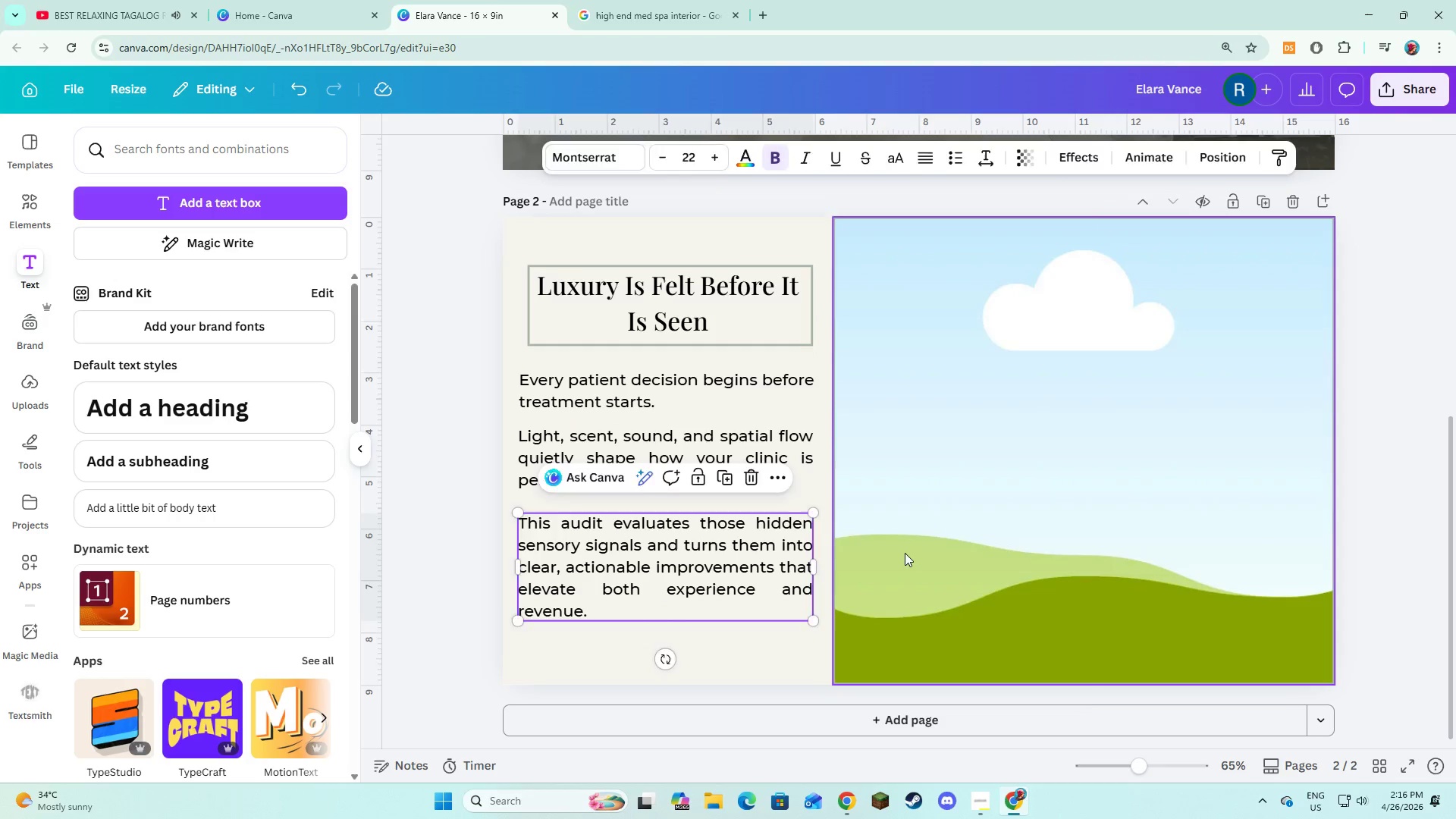 
left_click([905, 553])
 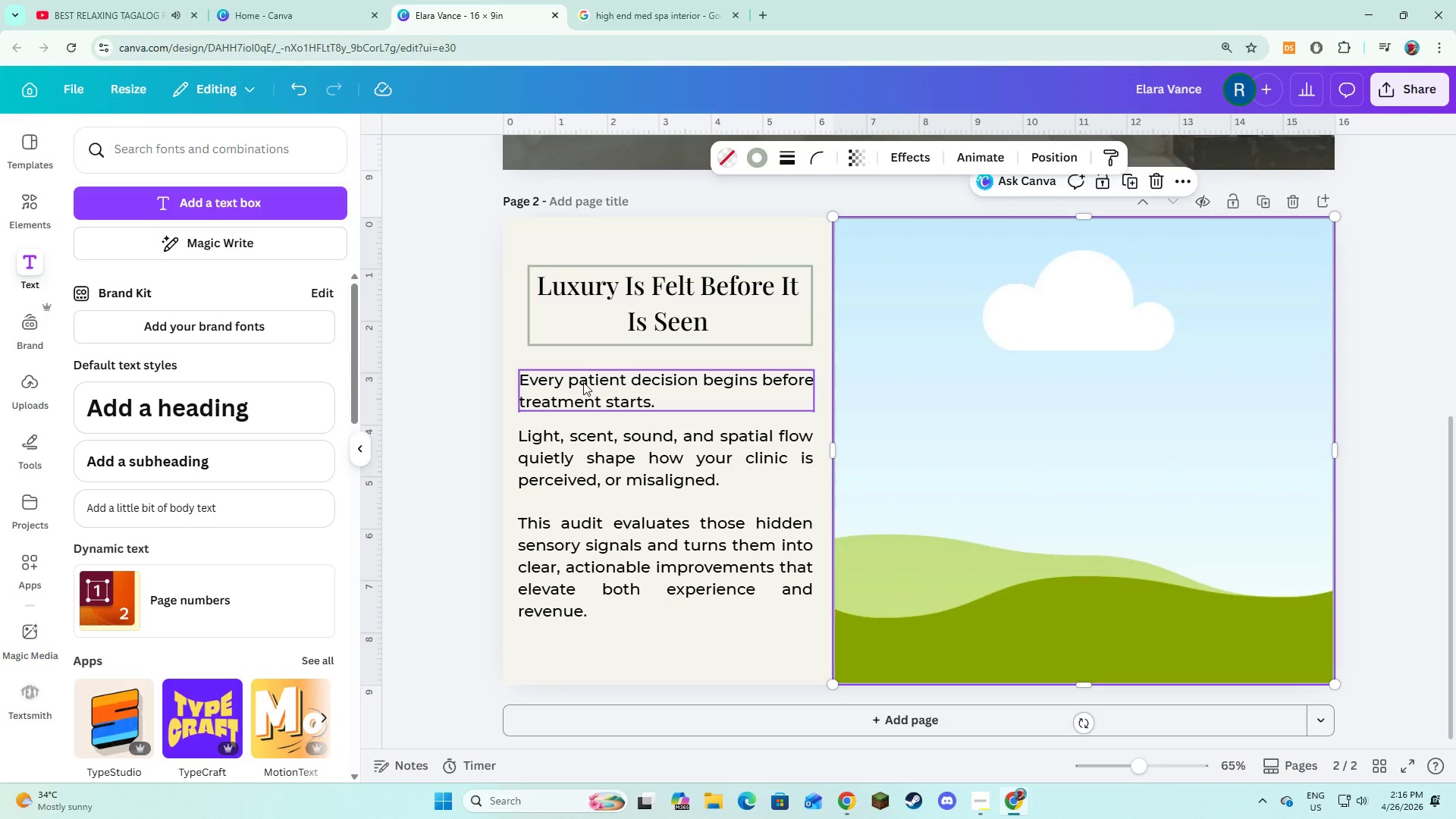 
left_click([583, 382])
 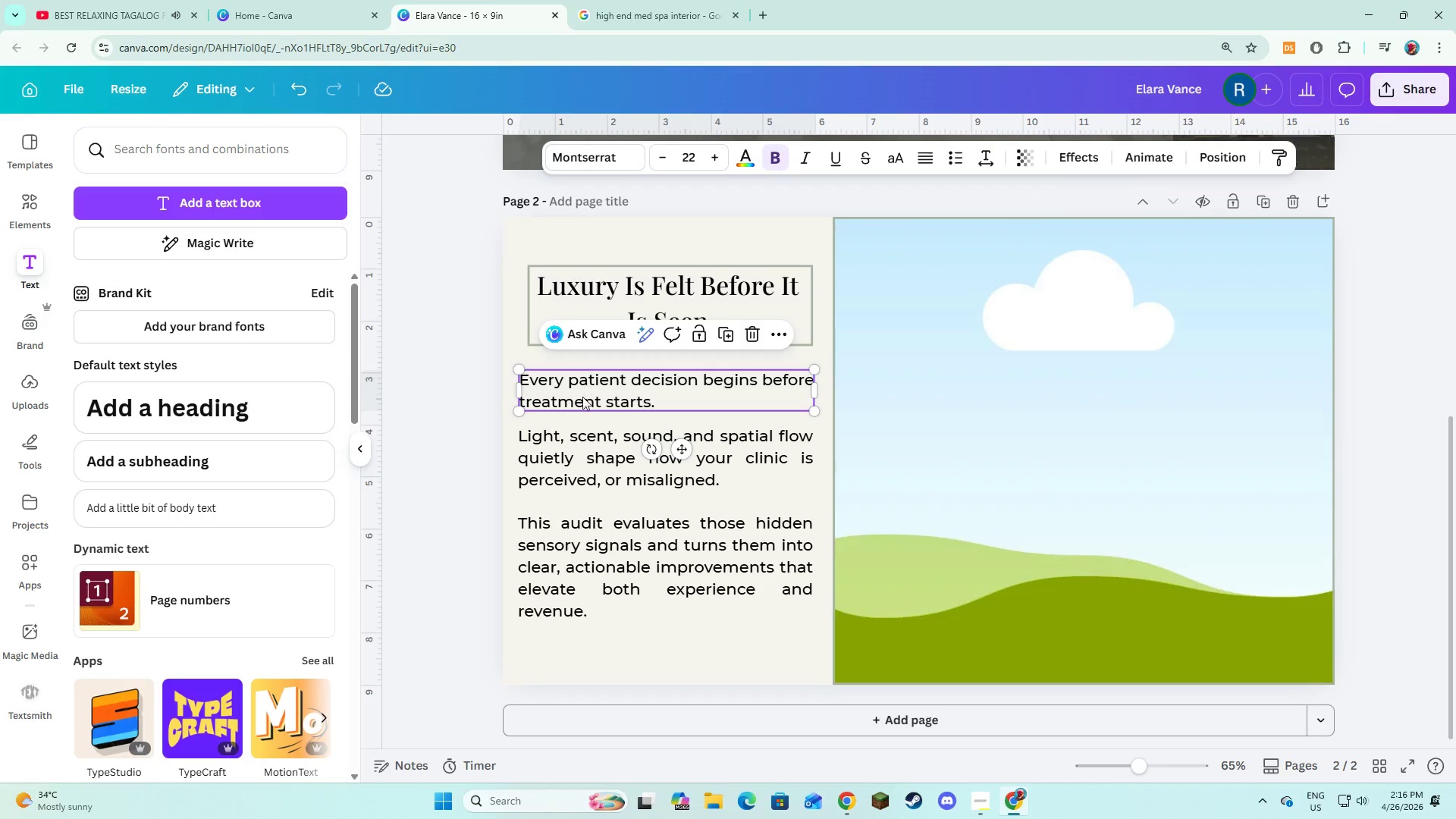 
hold_key(key=ShiftLeft, duration=1.05)
double_click([576, 557])
 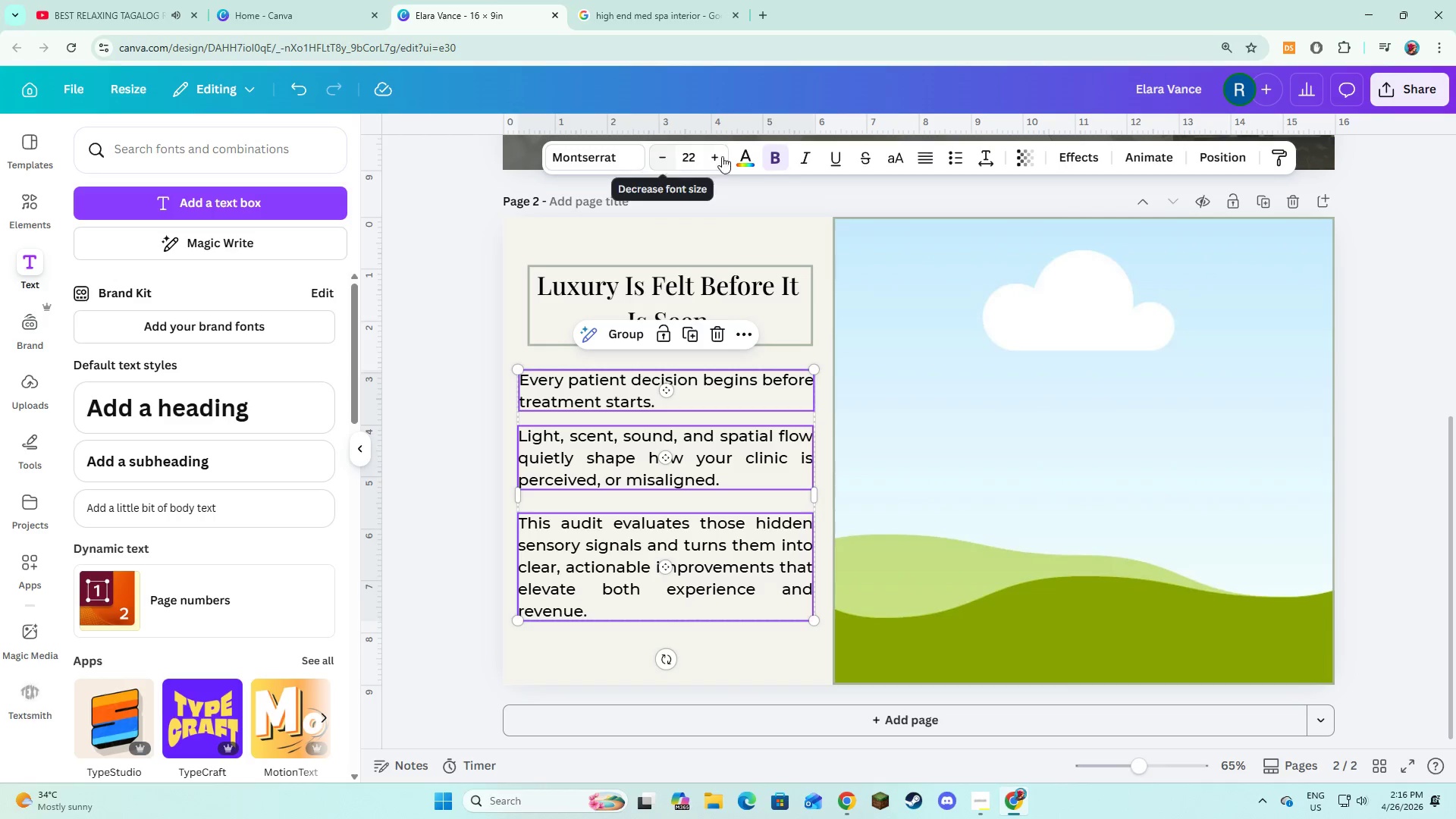 
left_click([746, 154])
 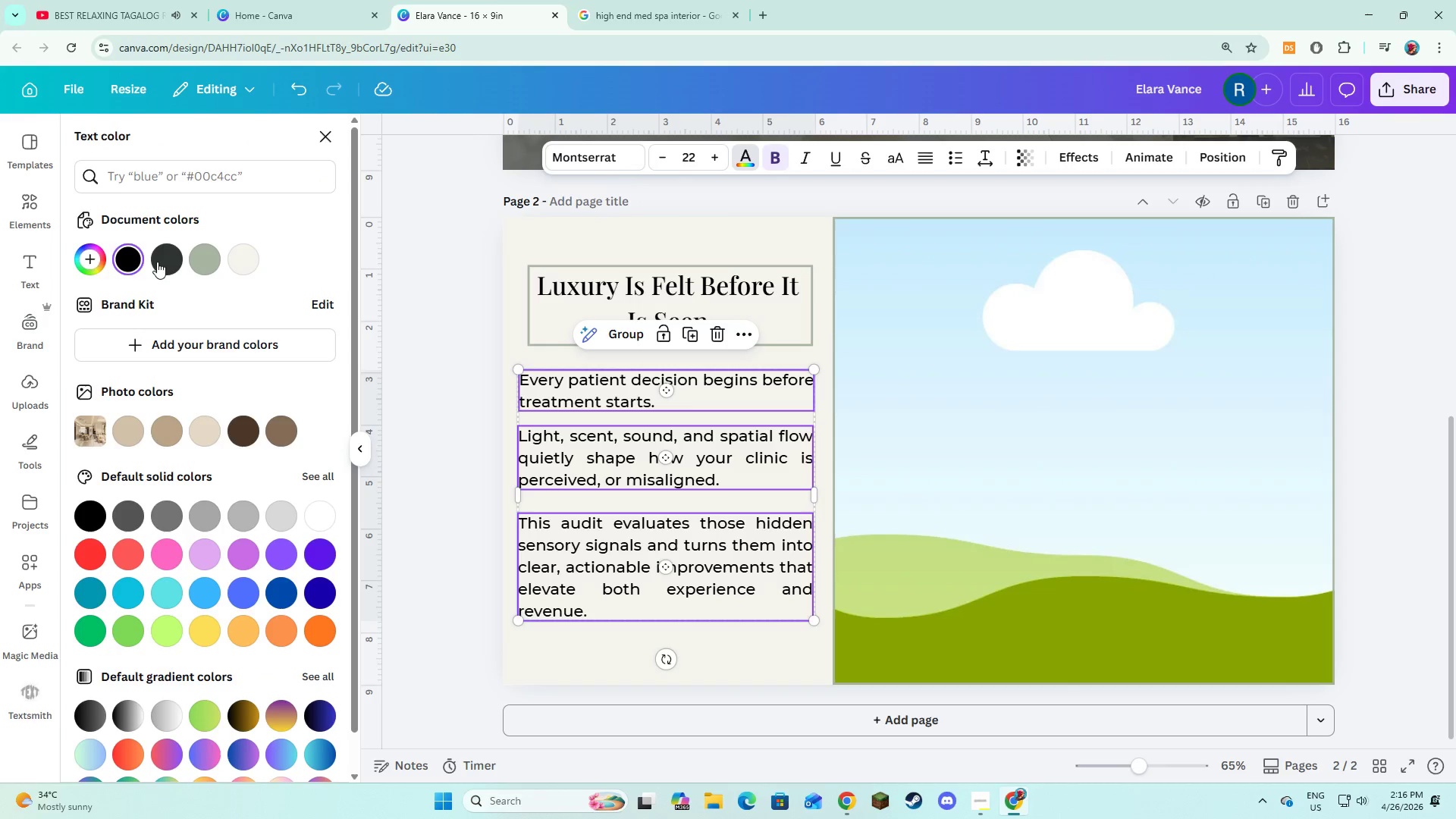 
left_click([160, 261])
 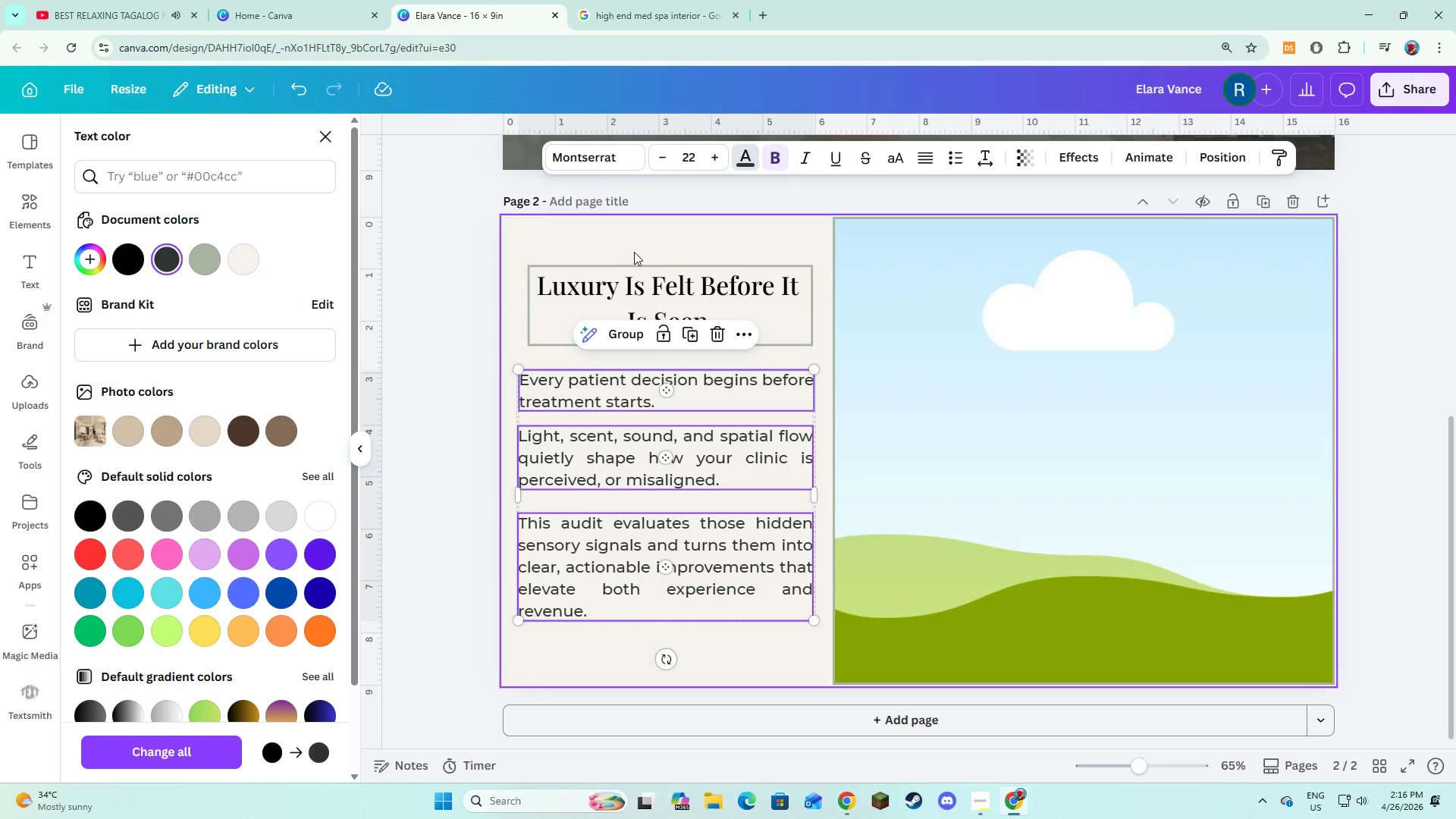 
left_click([635, 252])
 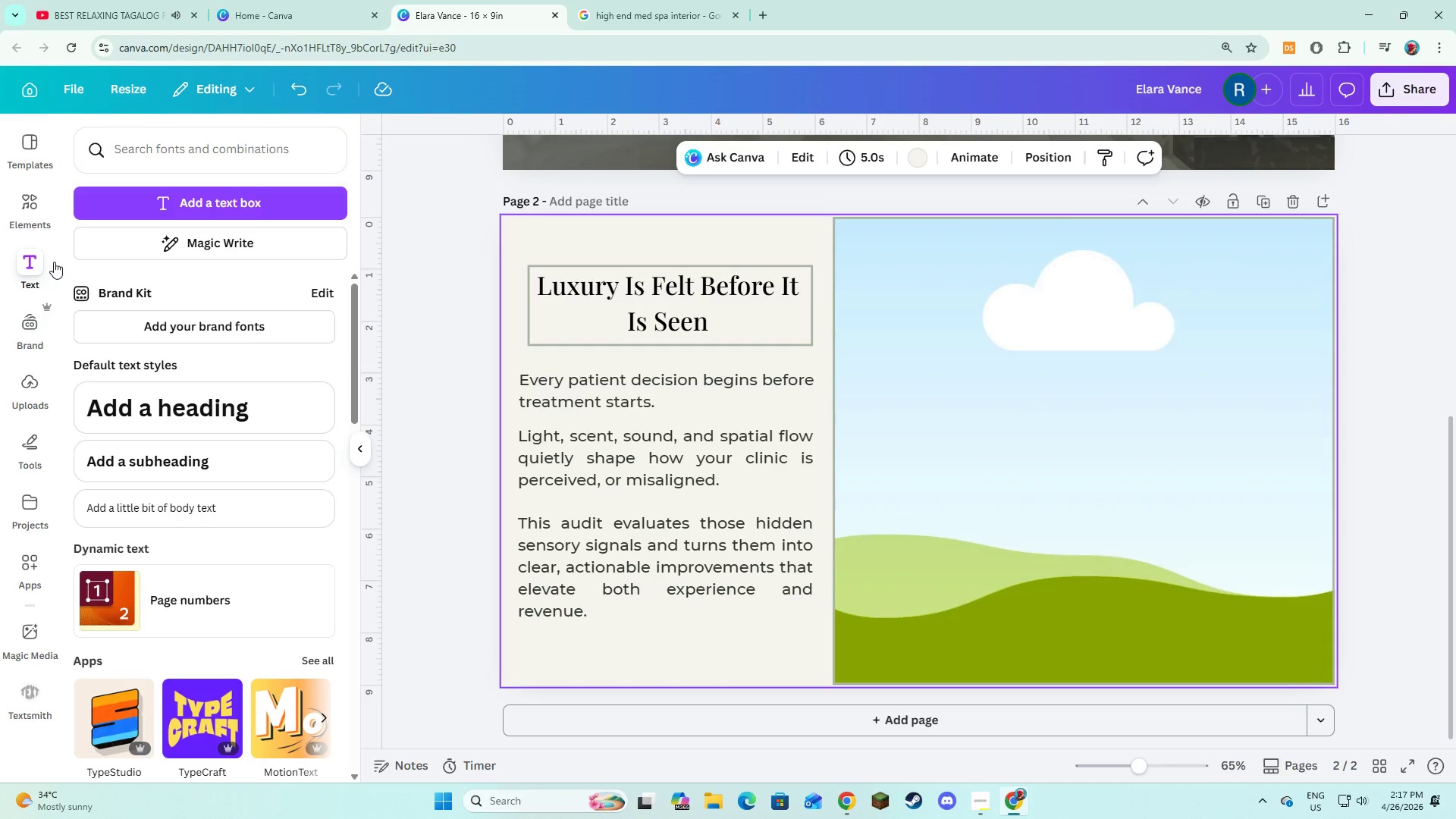 
wait(20.75)
 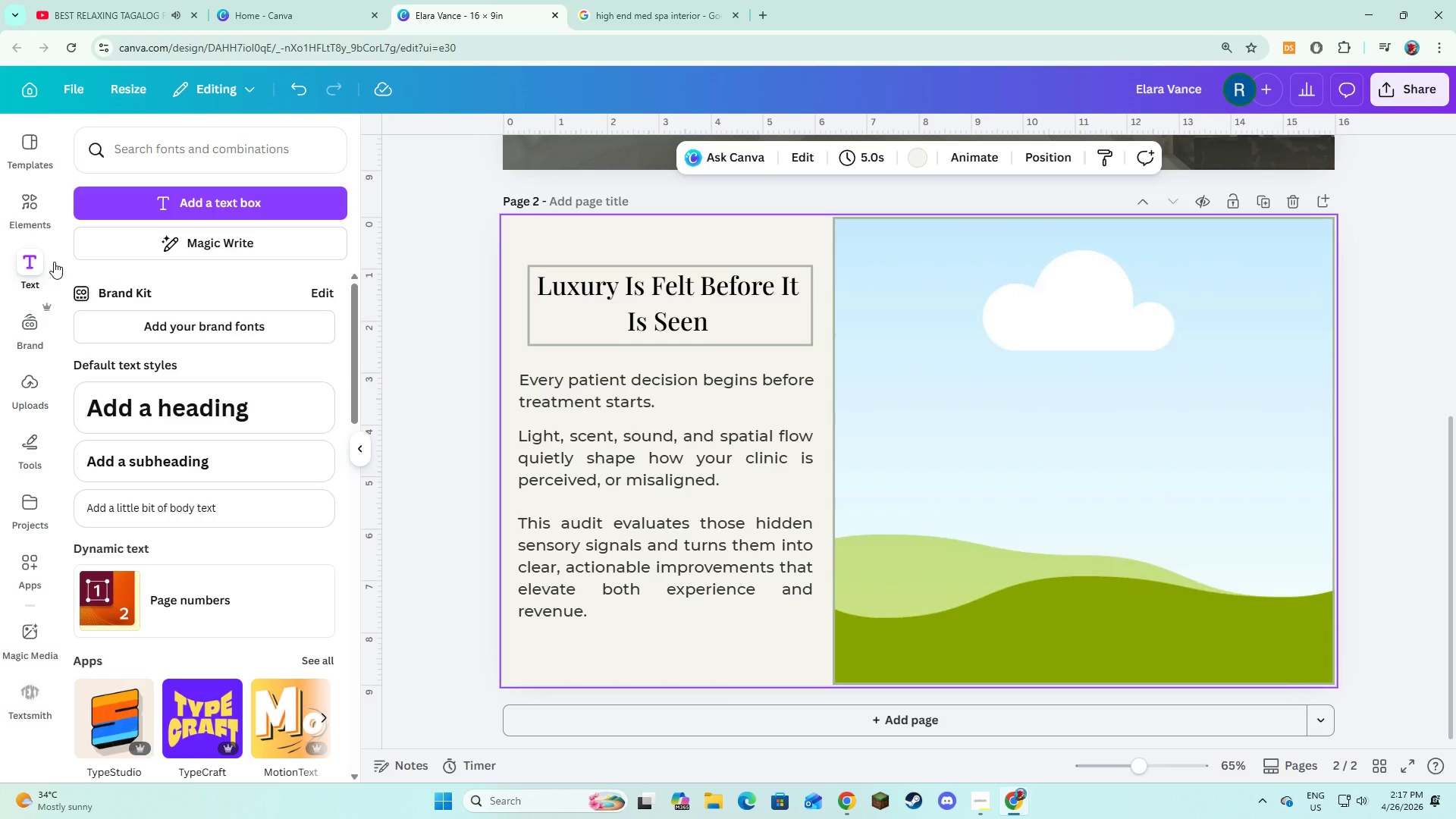 
left_click([25, 207])
 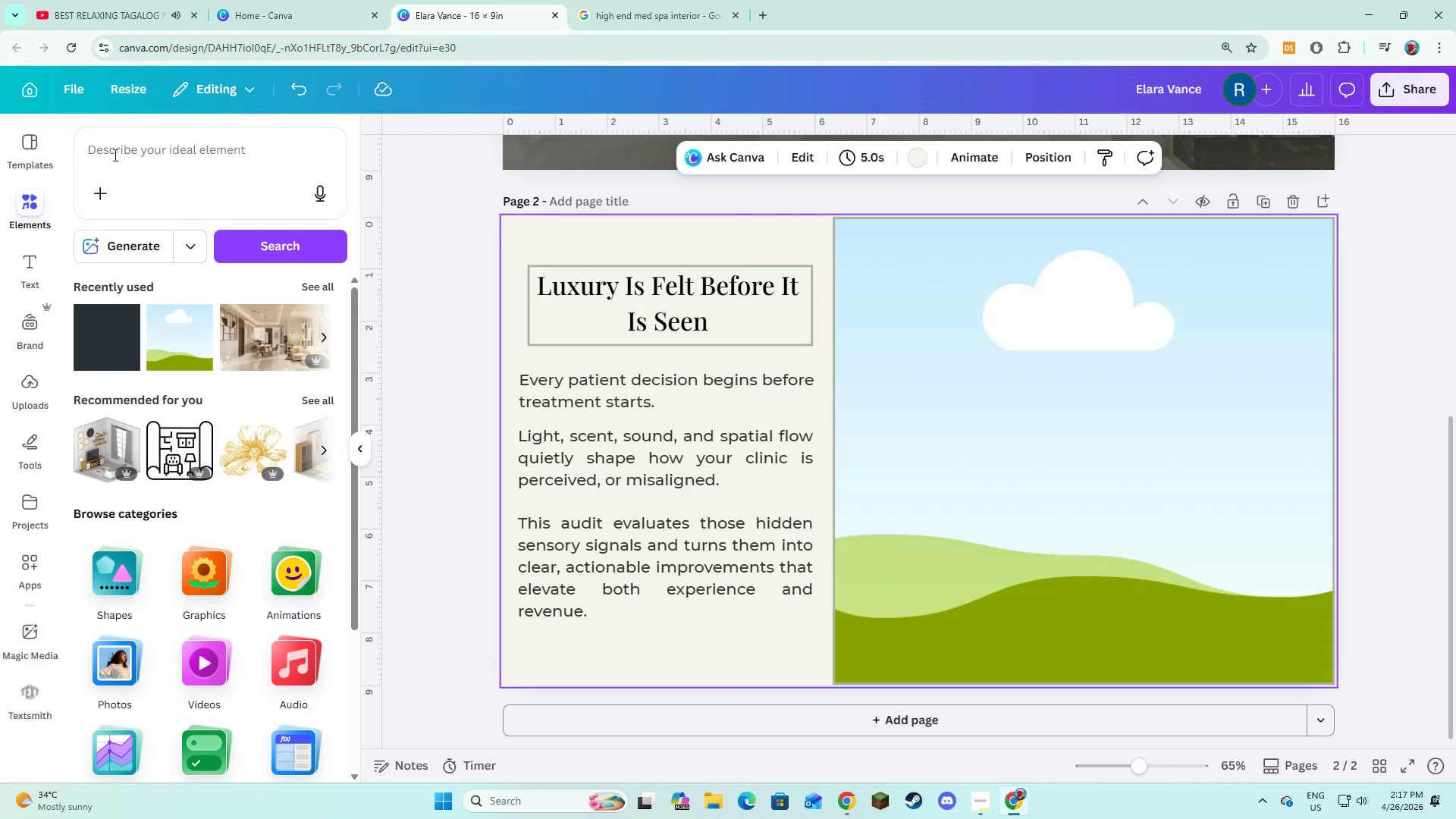 
left_click([114, 155])
 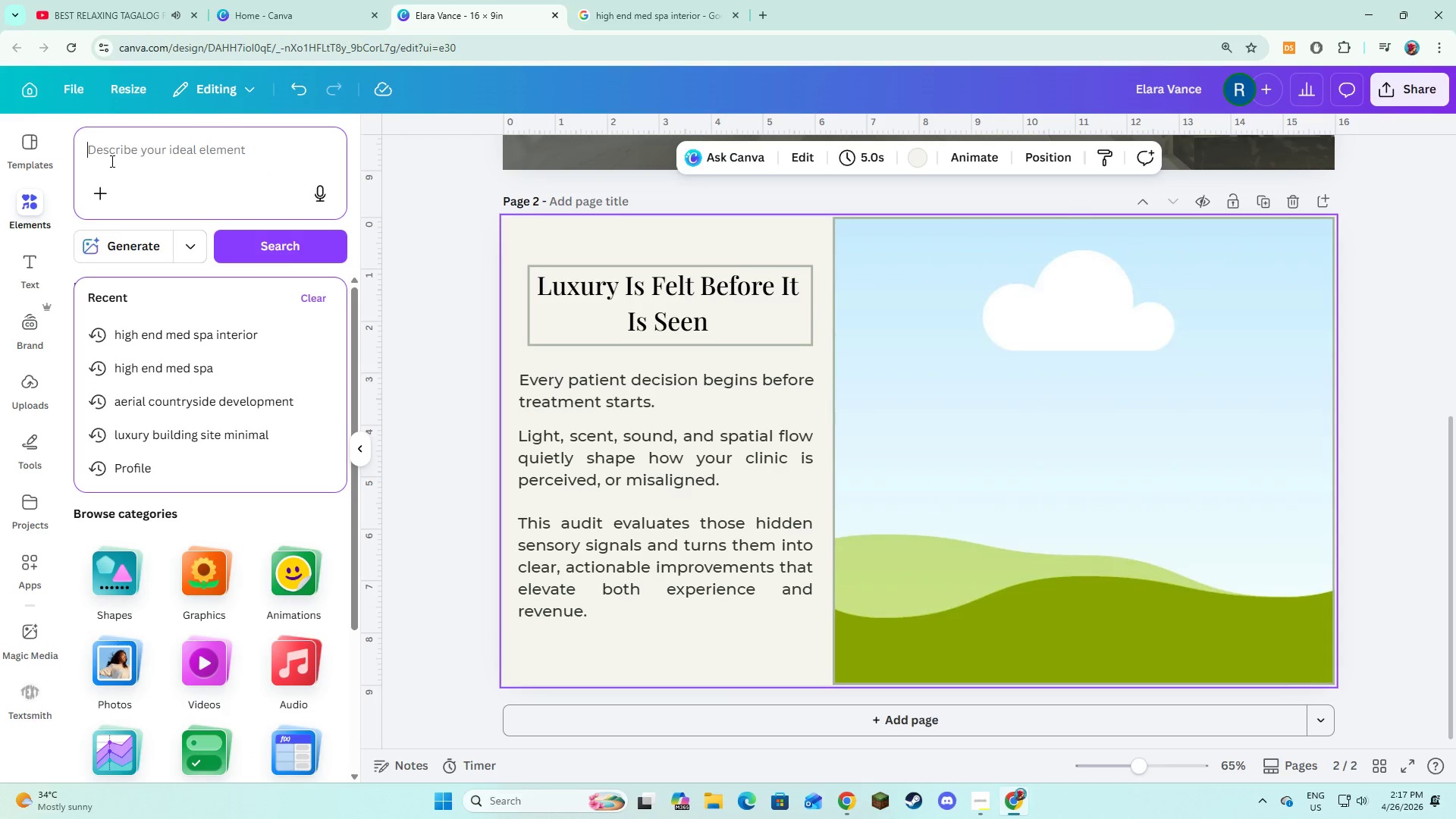 
type(A LUxury med spa interior)
 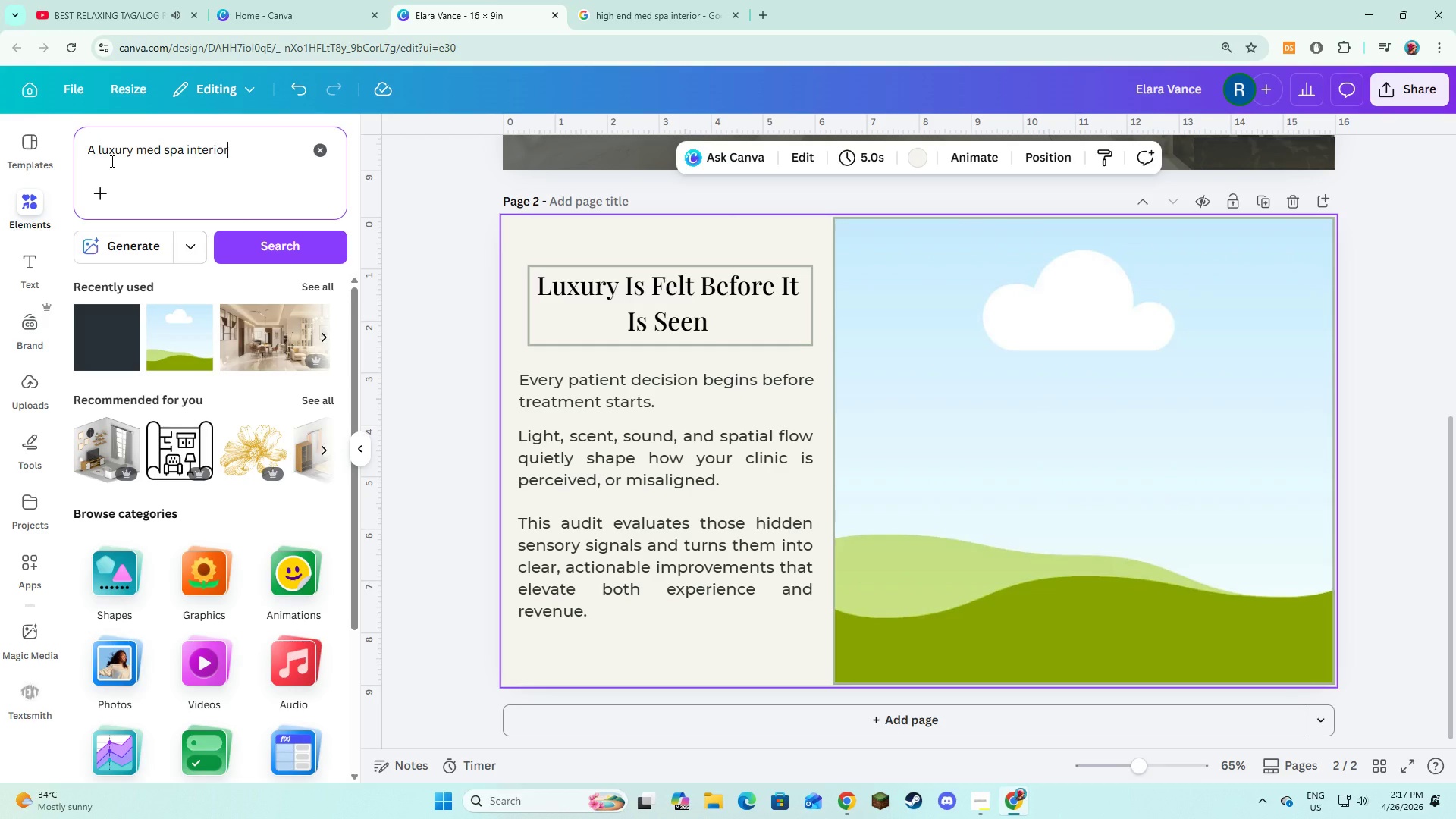 
key(Enter)
 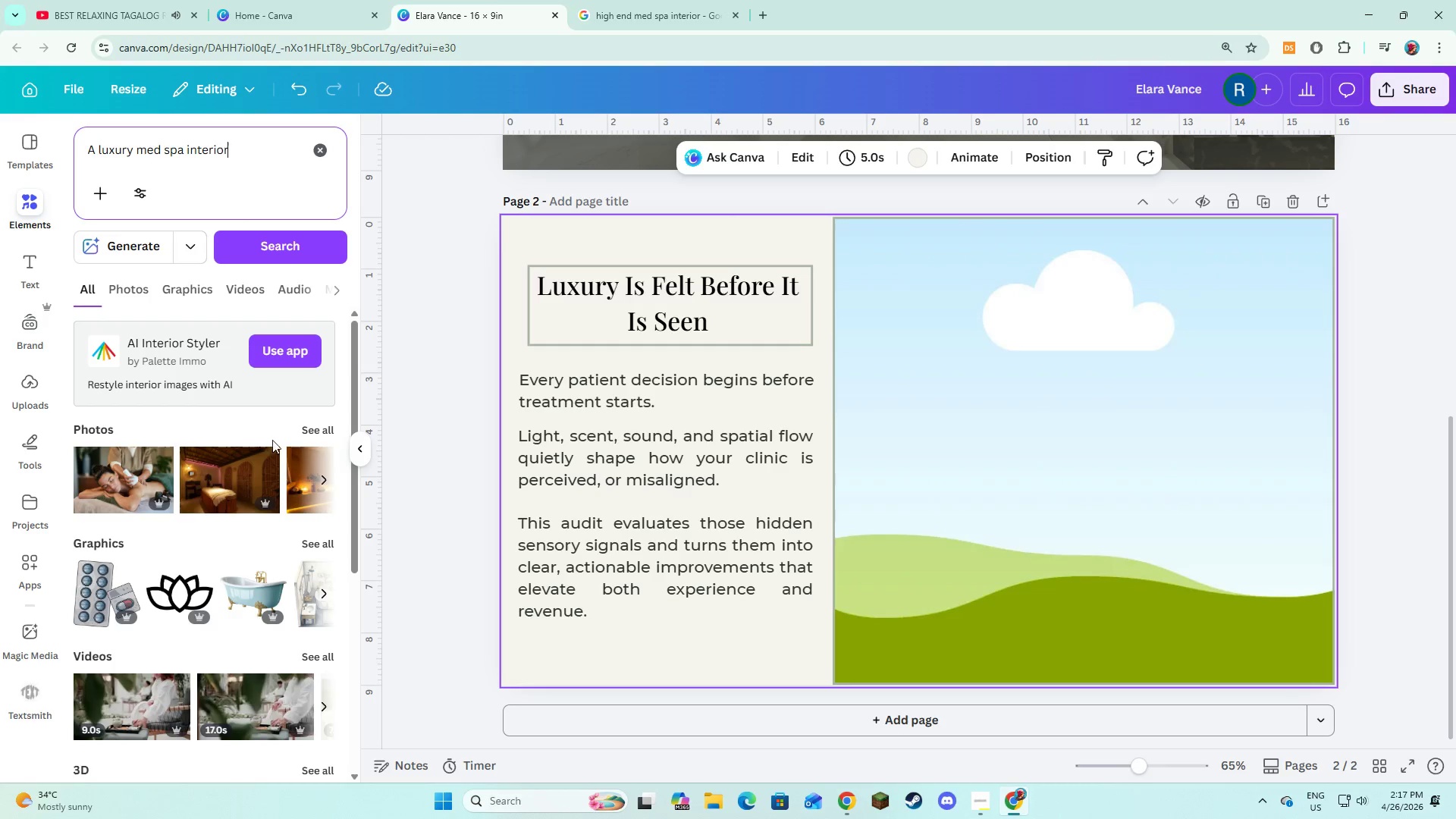 
left_click([310, 427])
 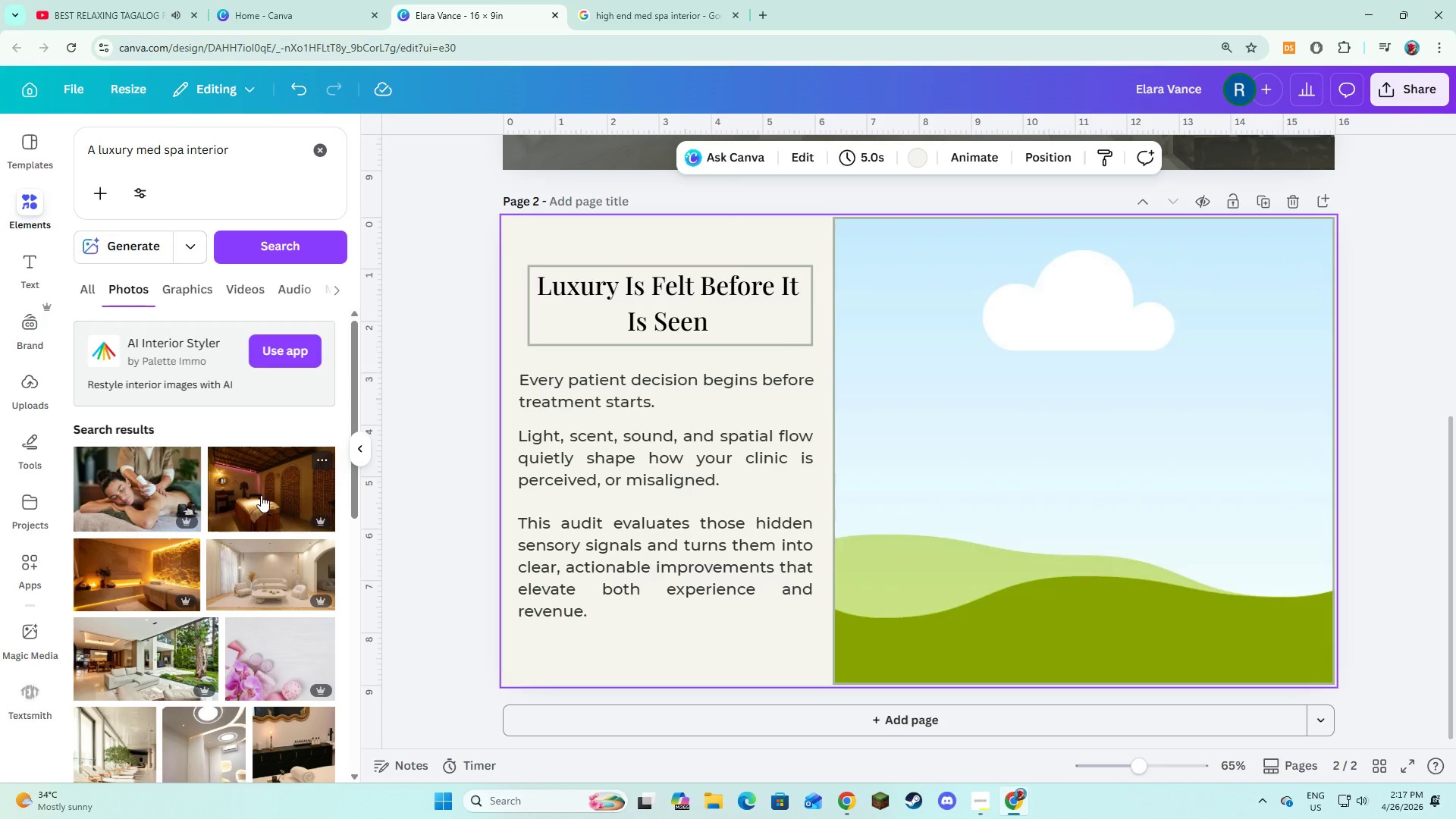 
left_click([260, 569])
 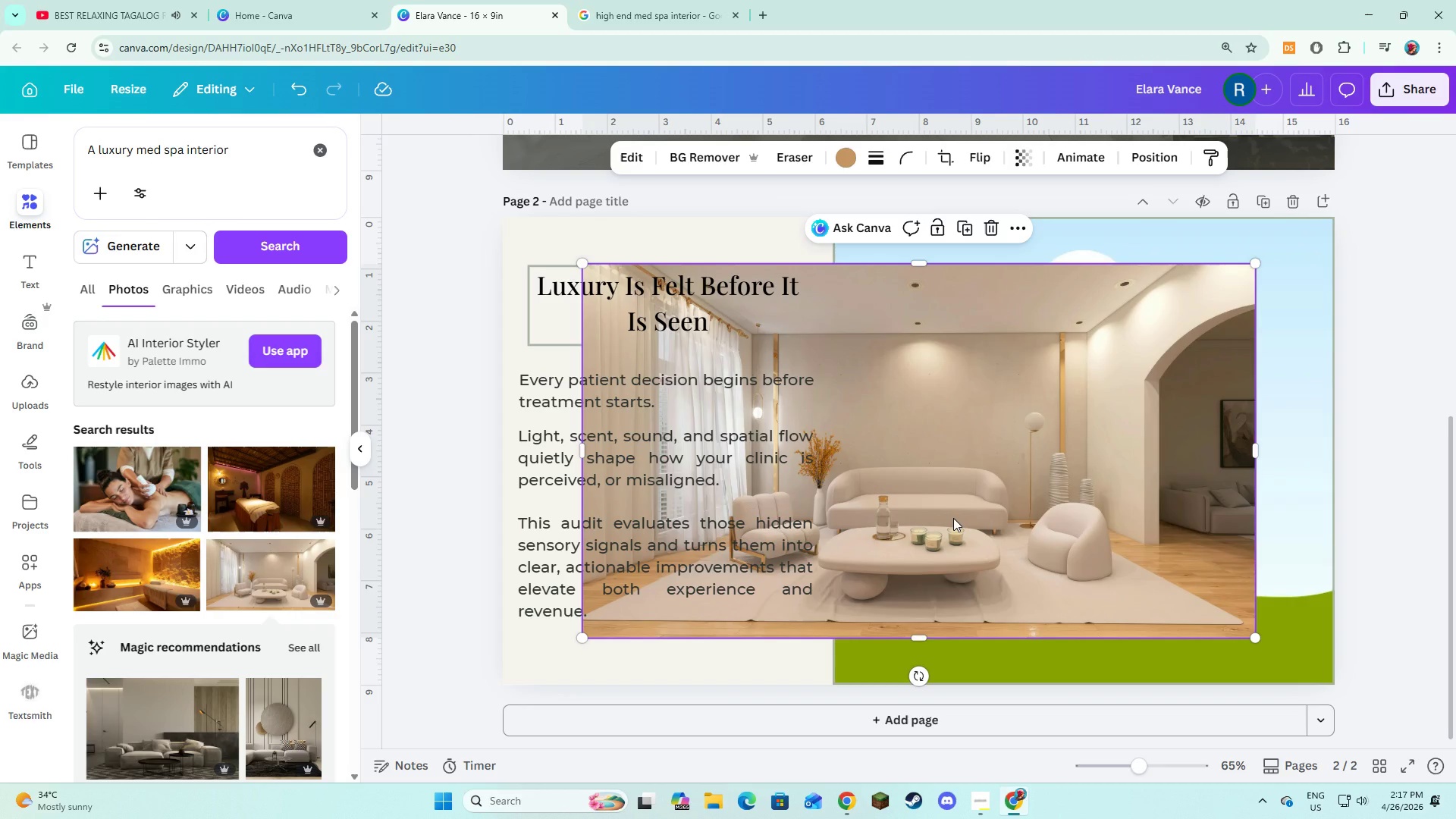 
left_click_drag(start_coordinate=[953, 518], to_coordinate=[983, 544])
 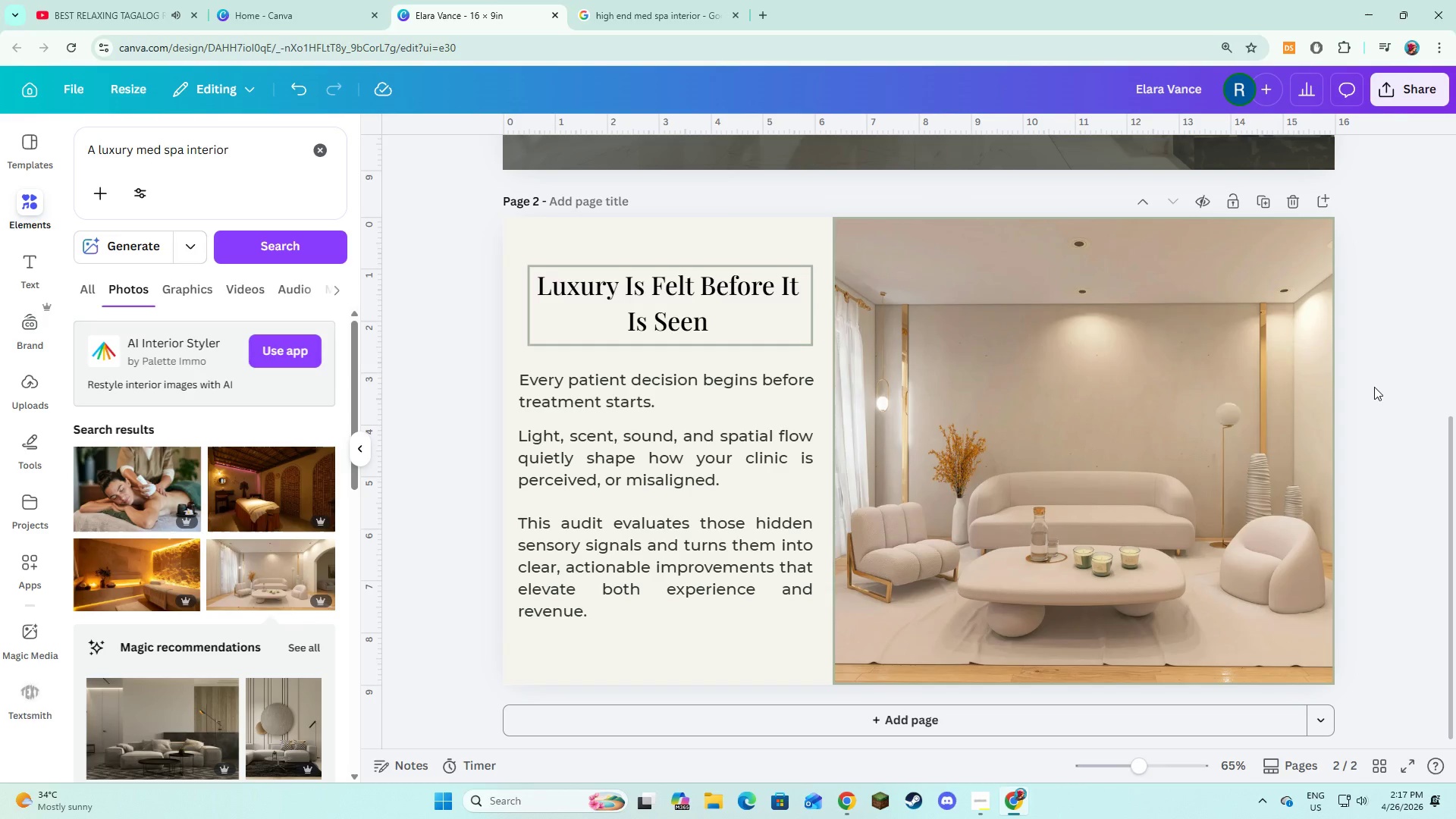 
key(Alt+AltLeft)
 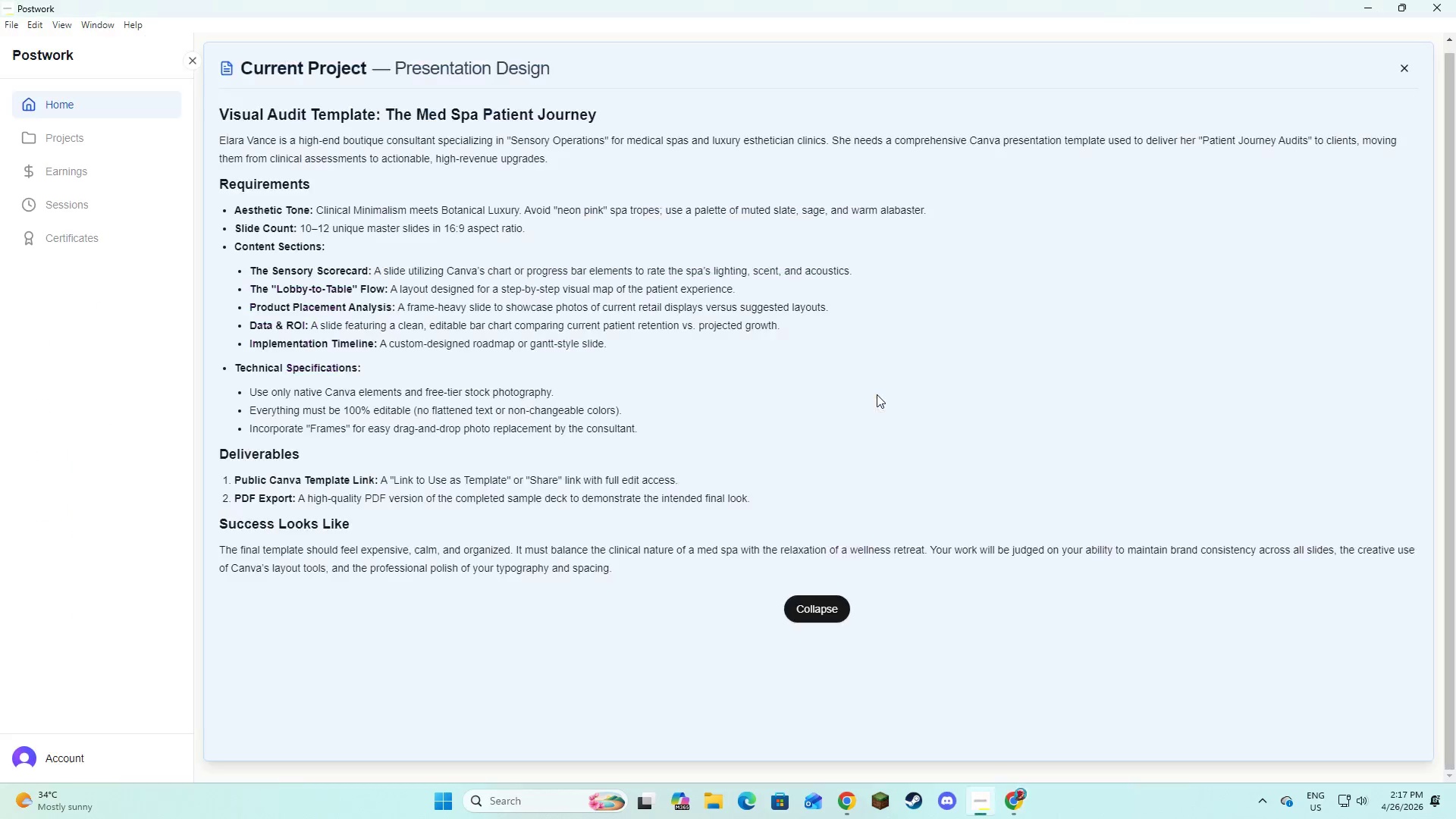 
key(Alt+Tab)